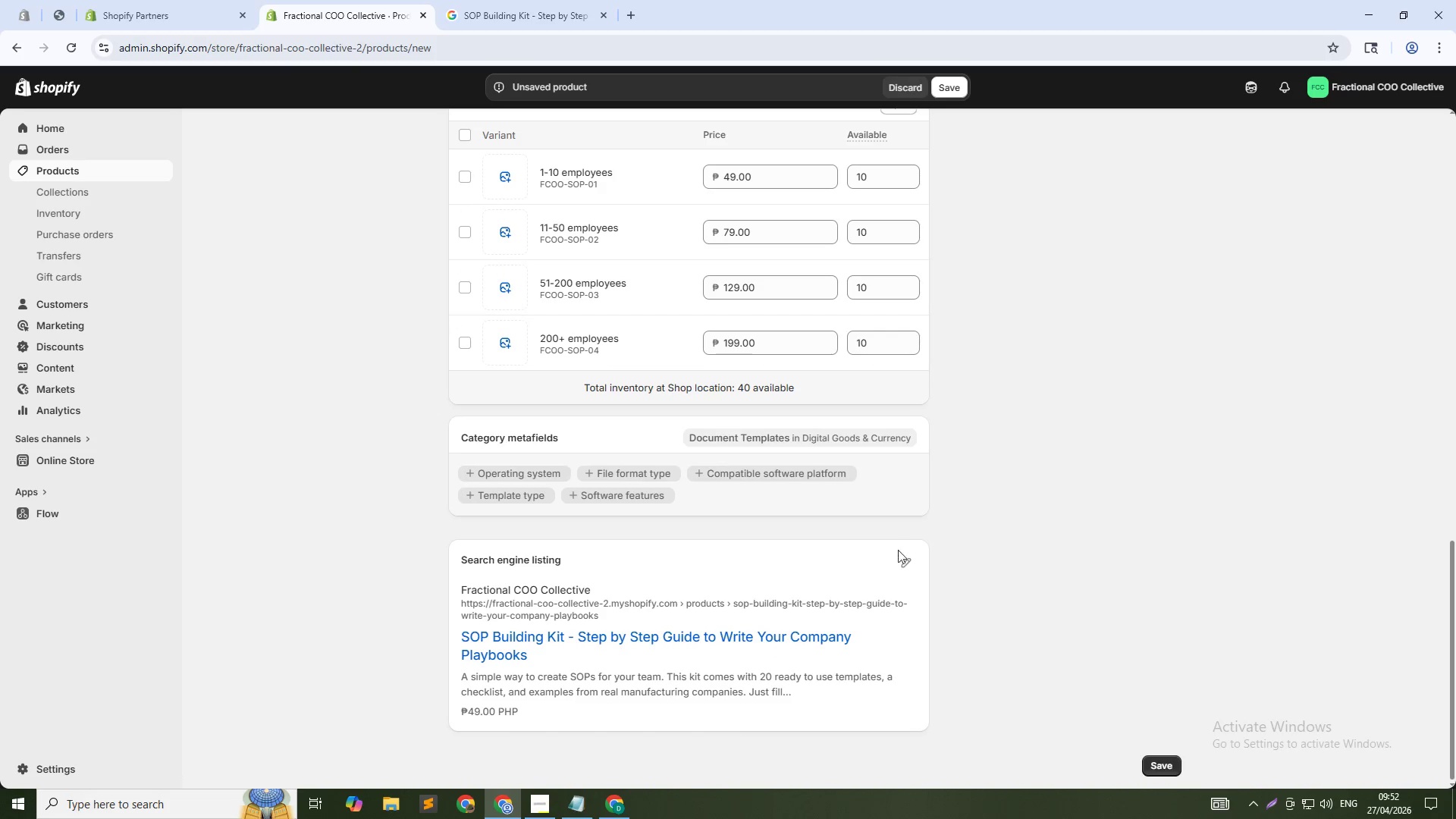 
left_click([902, 565])
 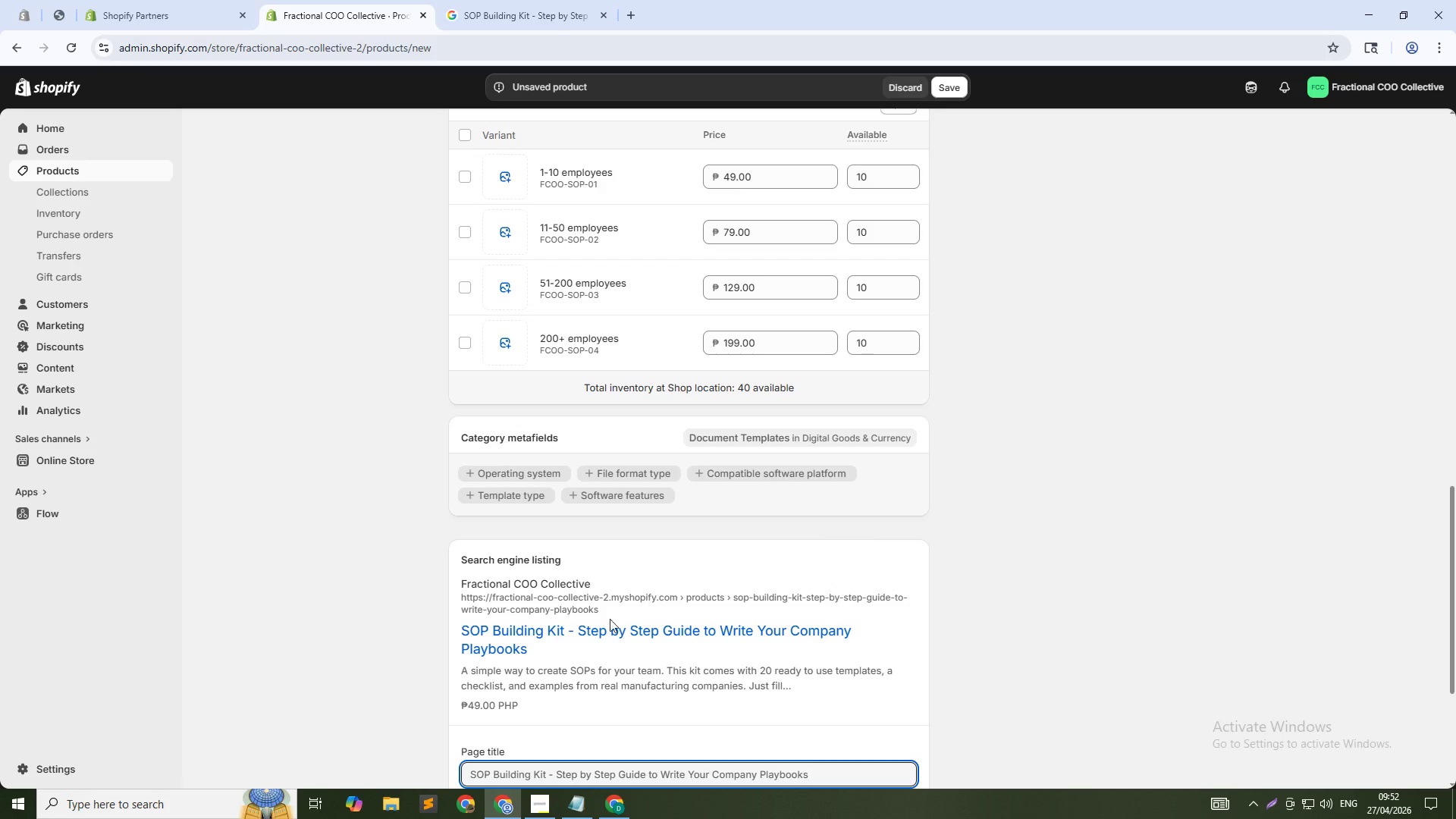 
scroll: coordinate [606, 632], scroll_direction: down, amount: 3.0
 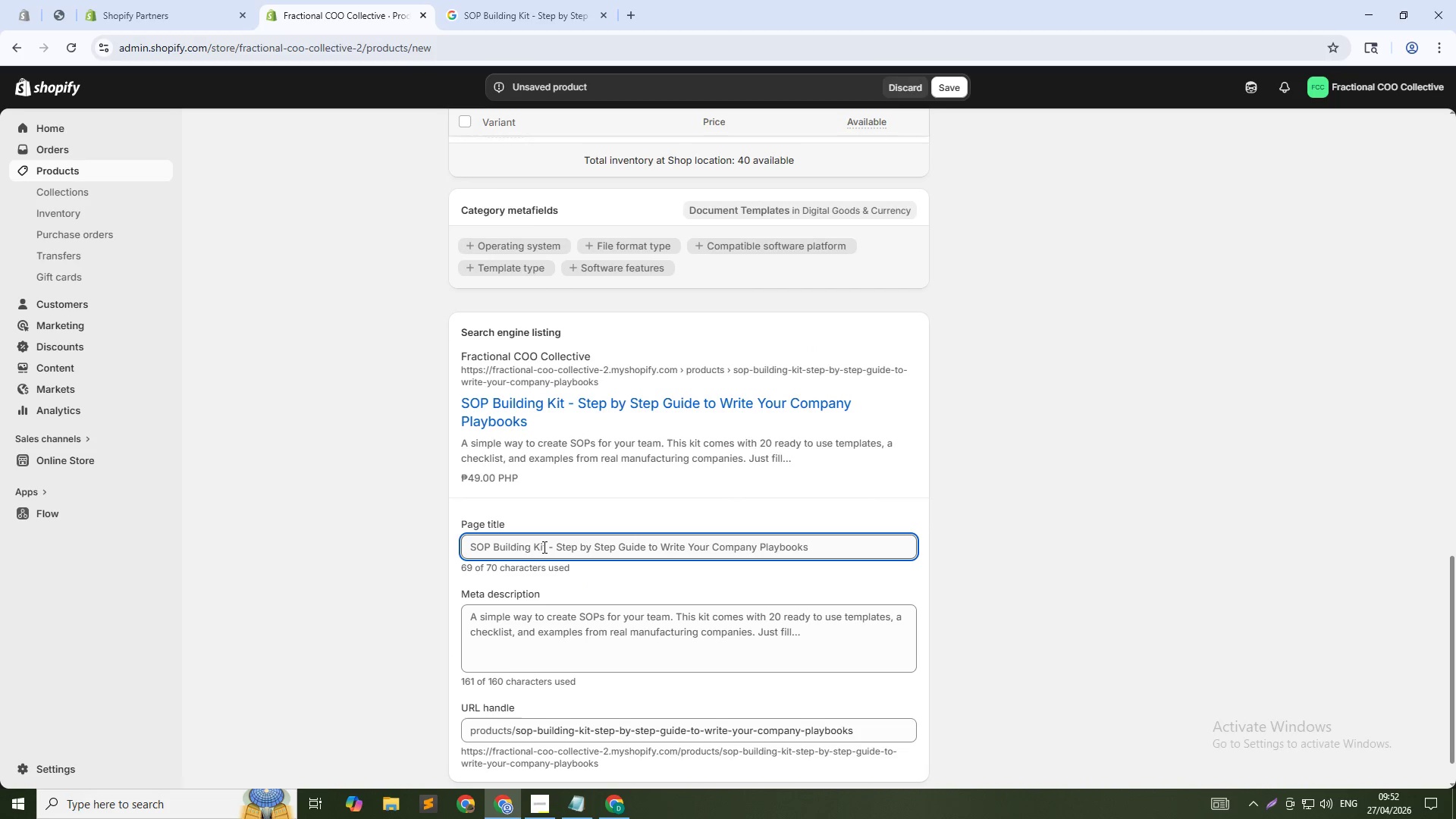 
key(Control+Shift+ArrowDown)
 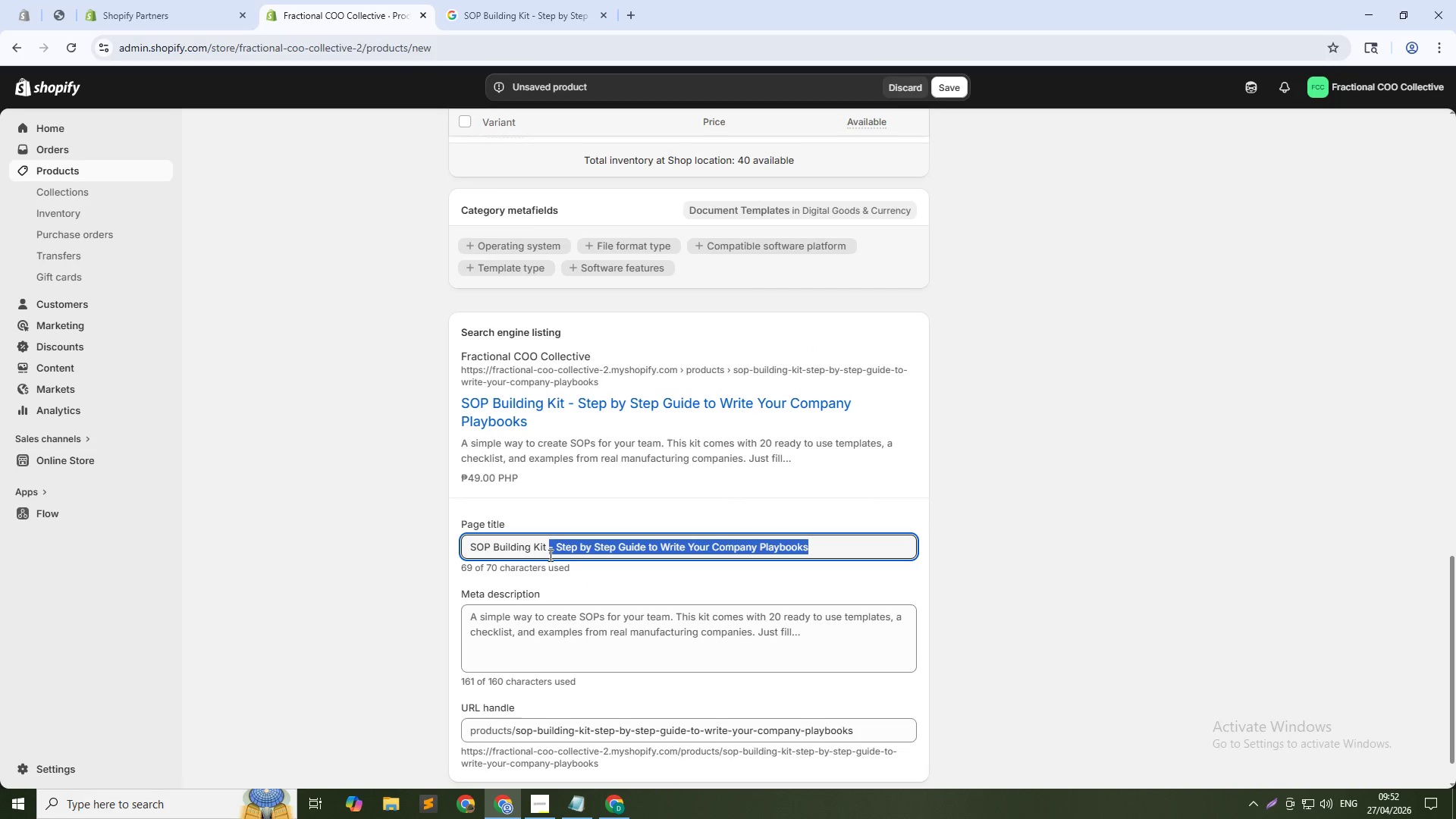 
type(for Manufacturing | Fractional COO c)
key(Backspace)
type(Collective)
 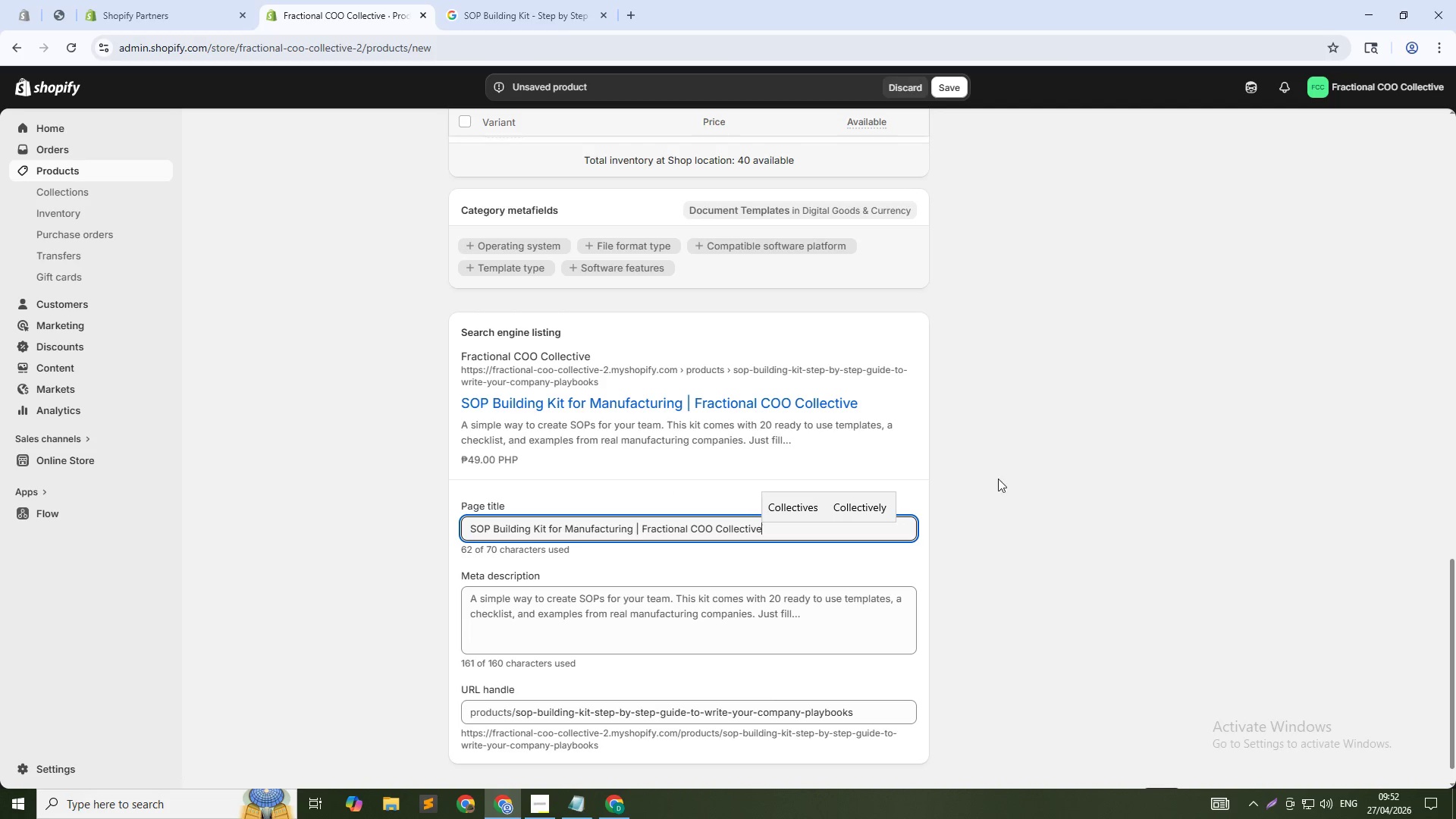 
left_click([739, 608])
 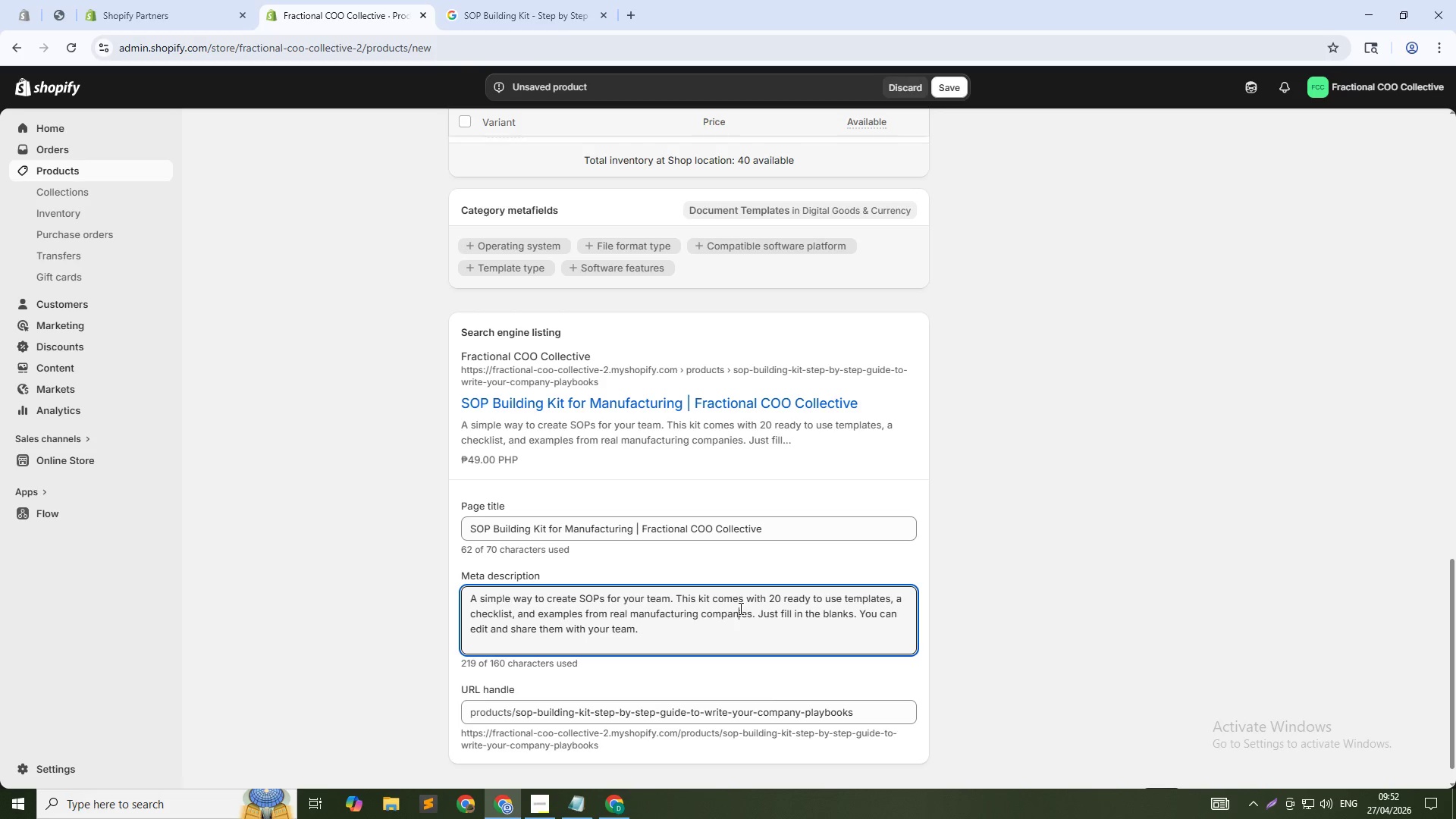 
key(Control+A)
 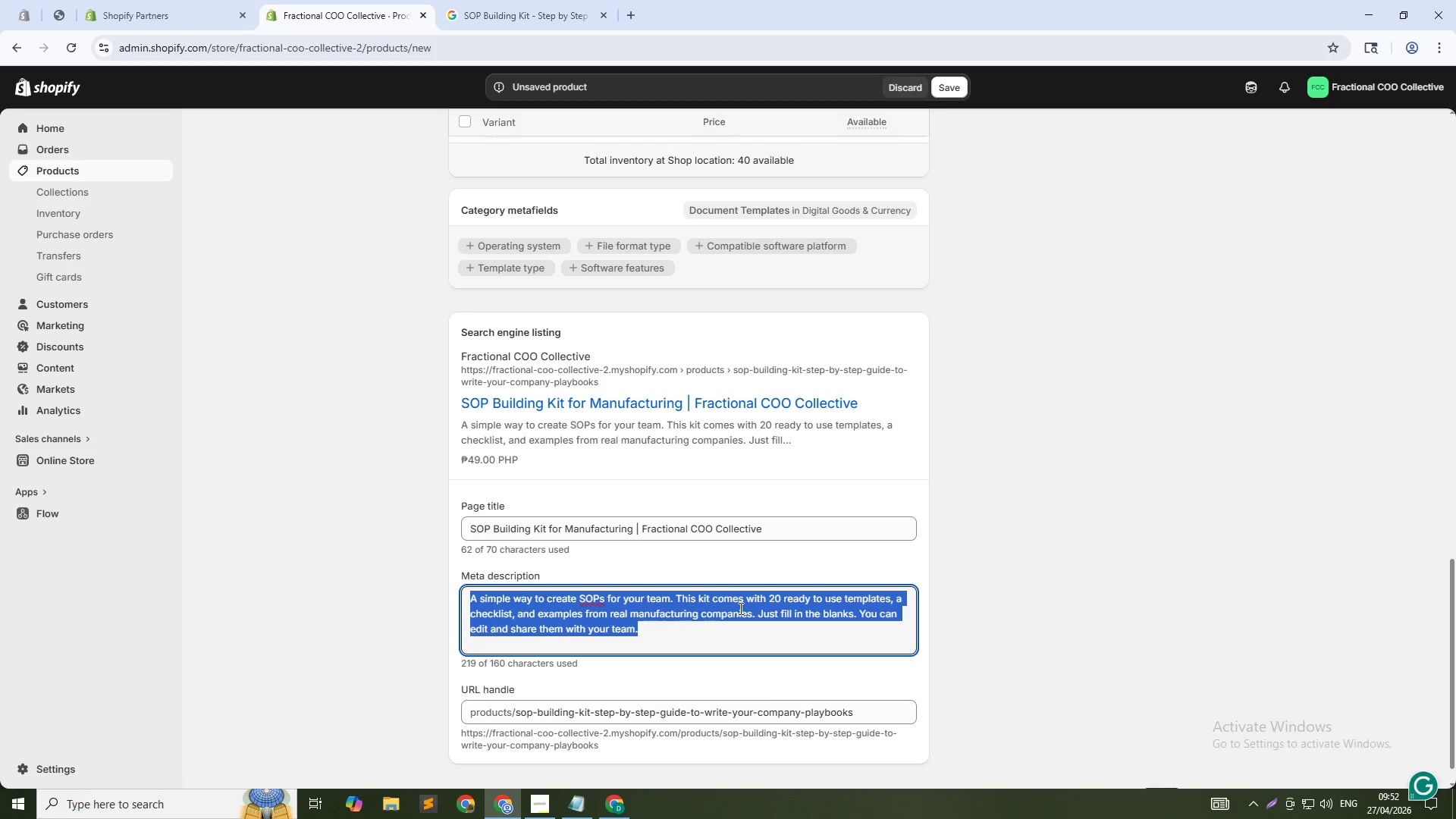 
type(Ready to use SOP template for your factore)
key(Backspace)
type(y or workshow. Fil )
key(Backspace)
type(l in)
key(Backspace)
key(Backspace)
key(Backspace)
key(Backspace)
key(Backspace)
key(Backspace)
key(Backspace)
key(Backspace)
key(Backspace)
key(Backspace)
type(p. Fill i )
key(Backspace)
type(n the blanks and share with your team. Digital download.)
 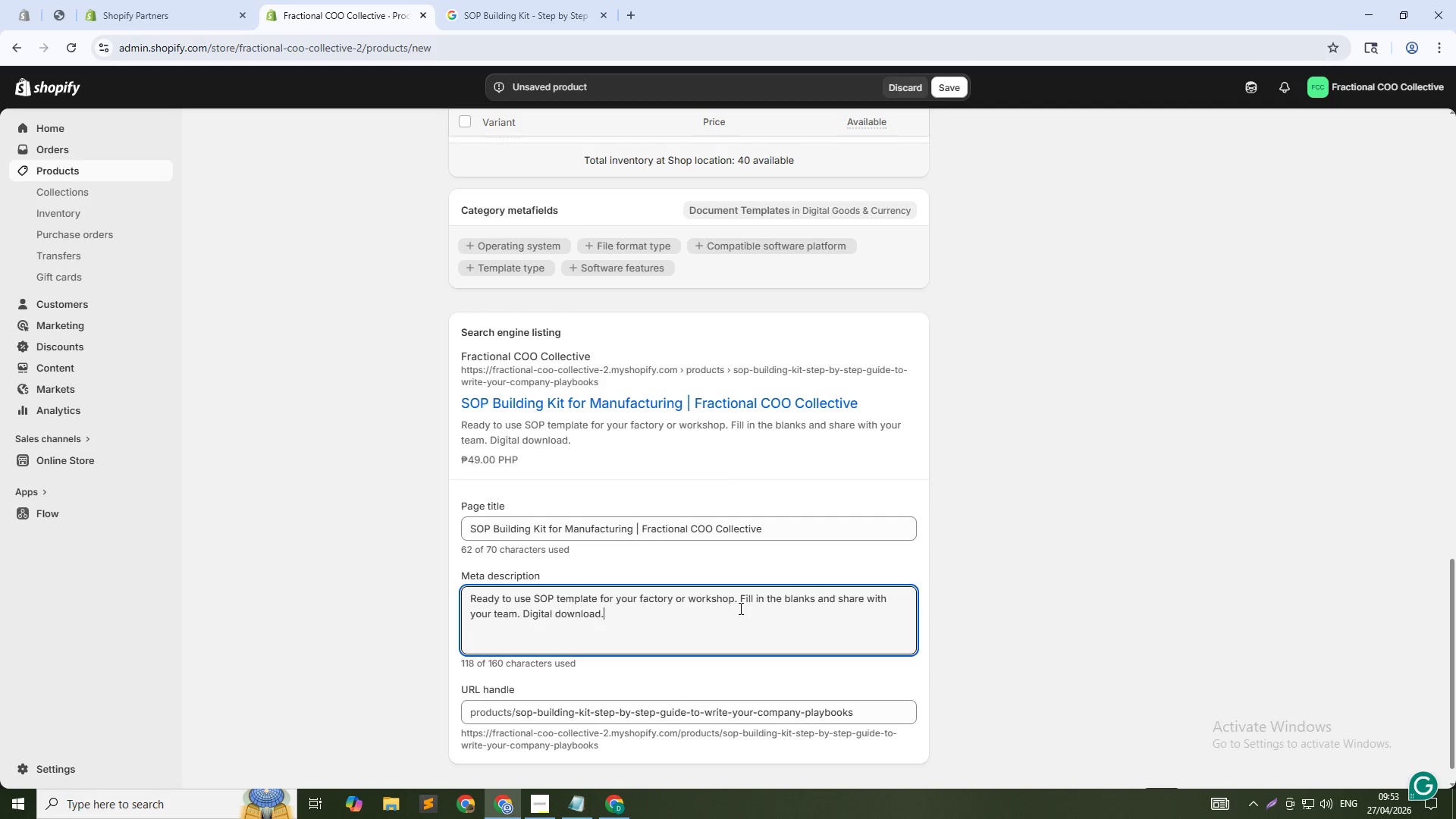 
scroll: coordinate [933, 240], scroll_direction: up, amount: 3.0
 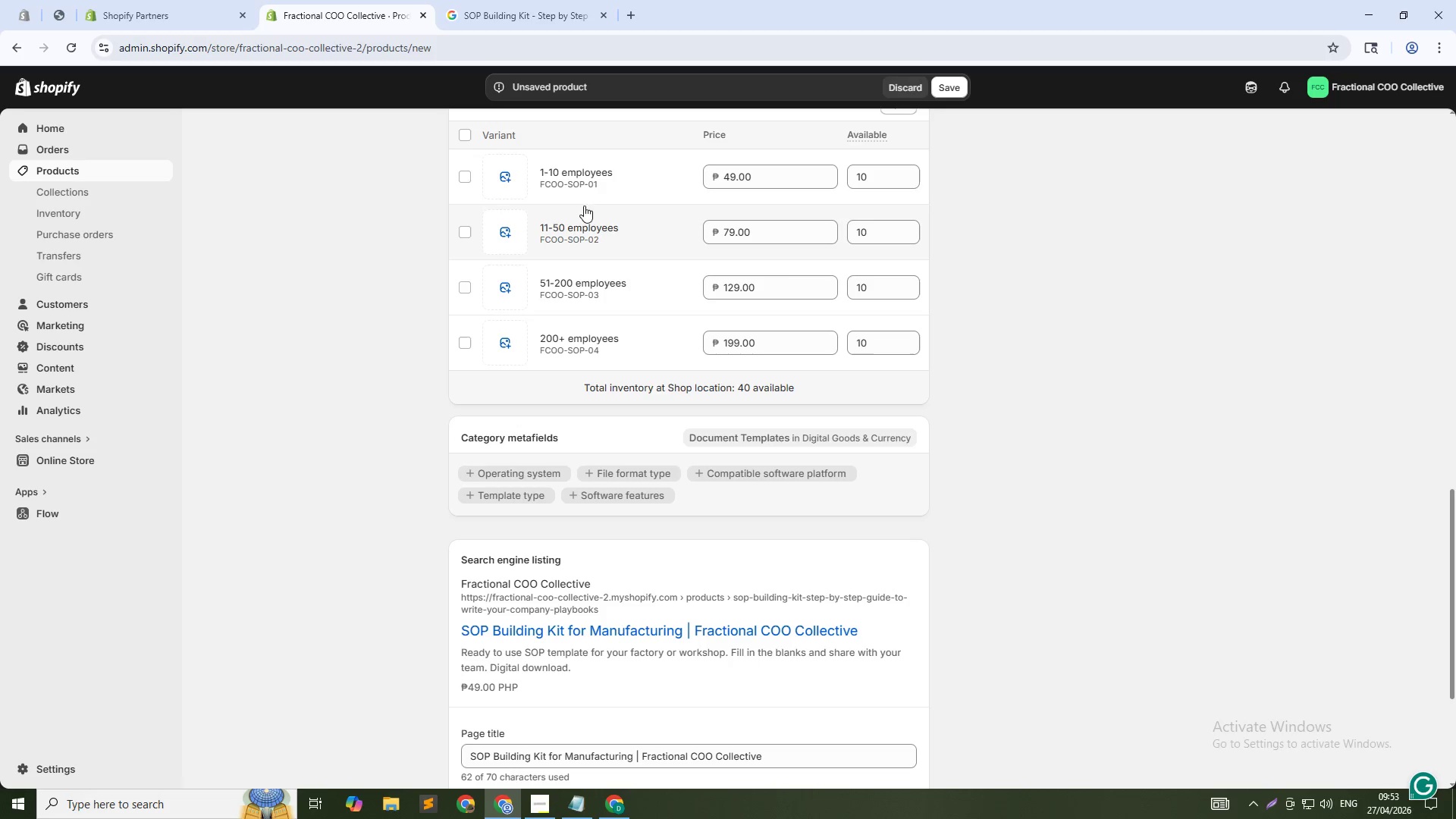 
left_click([585, 189])
 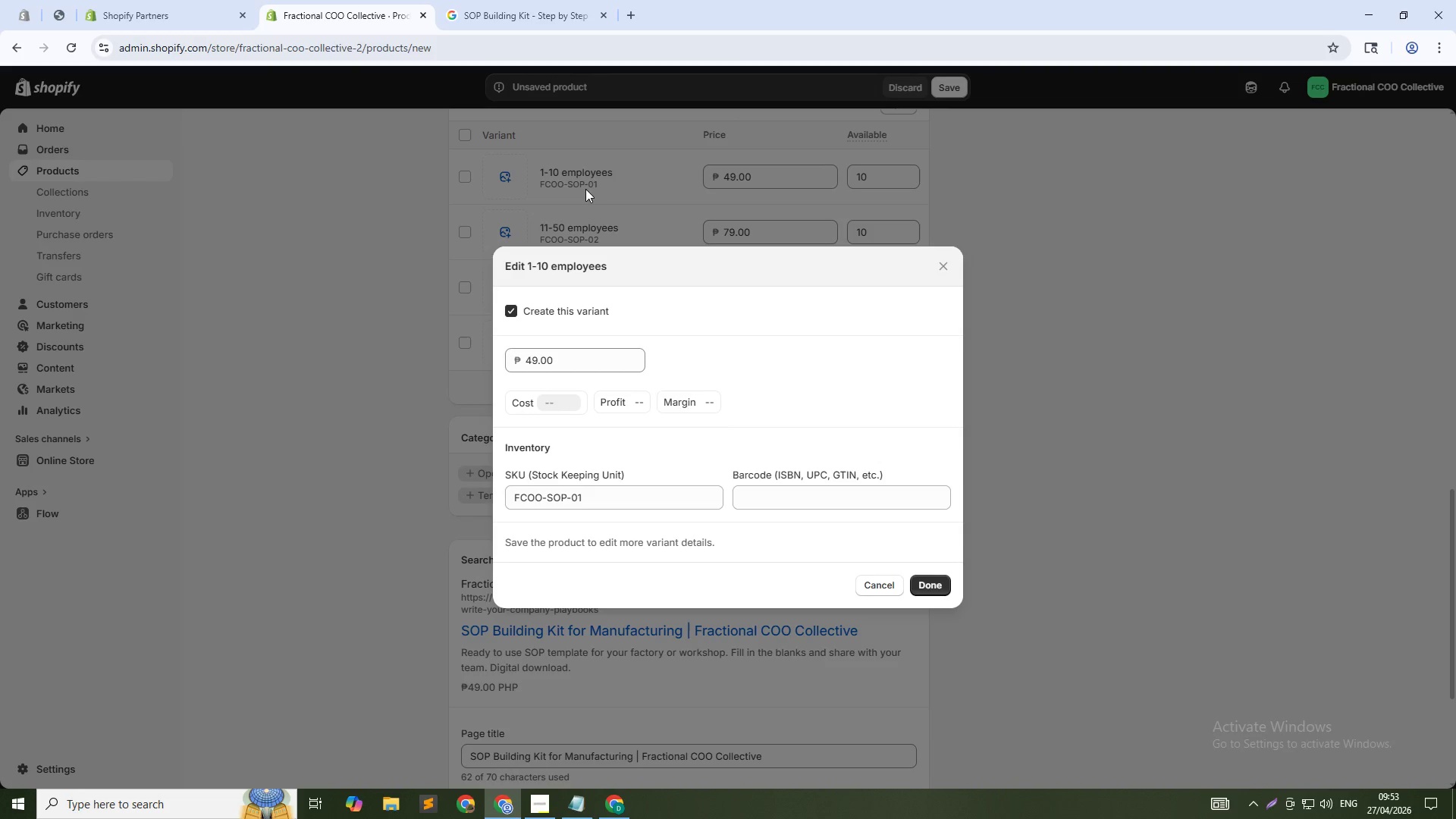 
wait(9.95)
 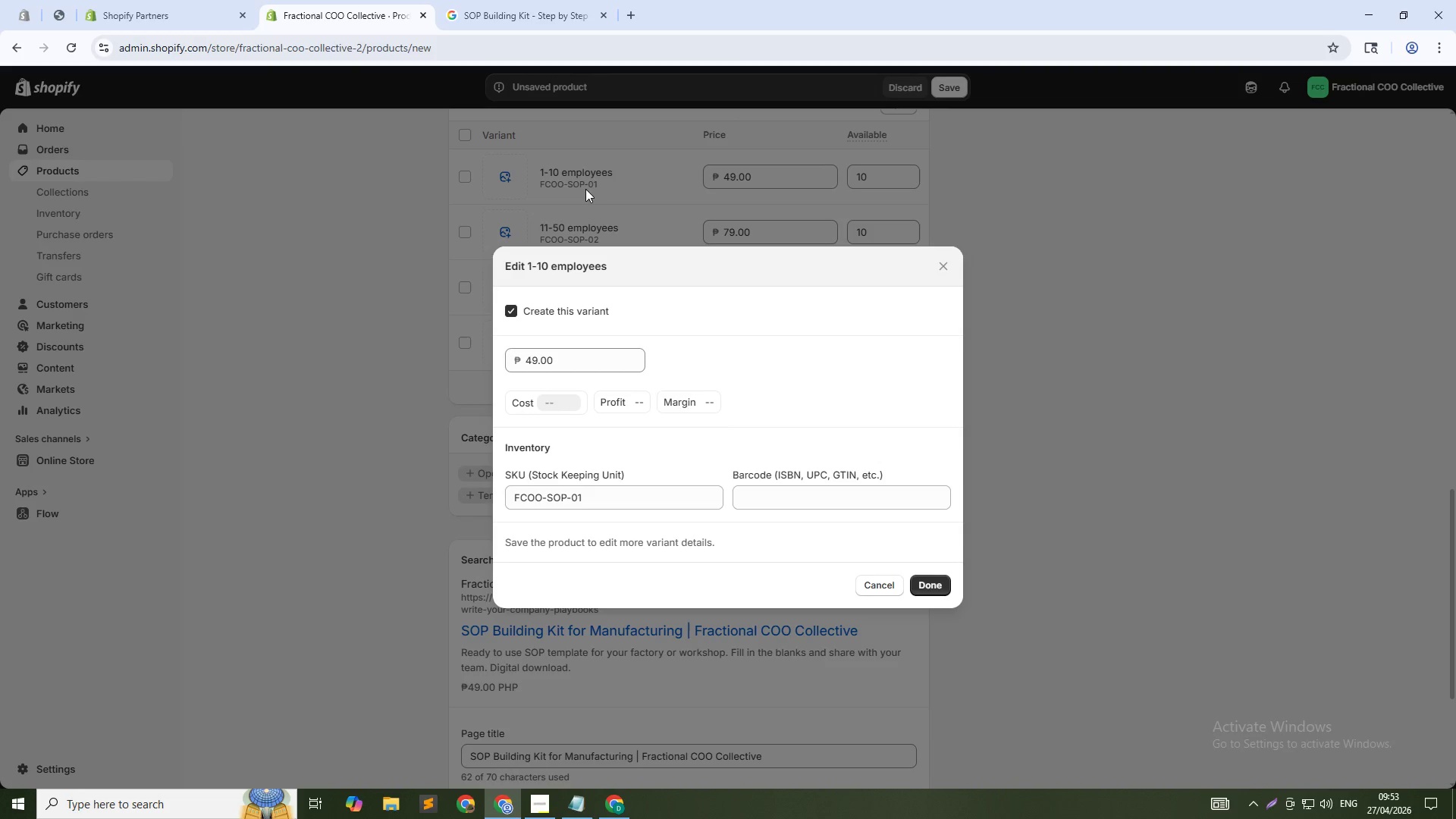 
left_click([607, 494])
 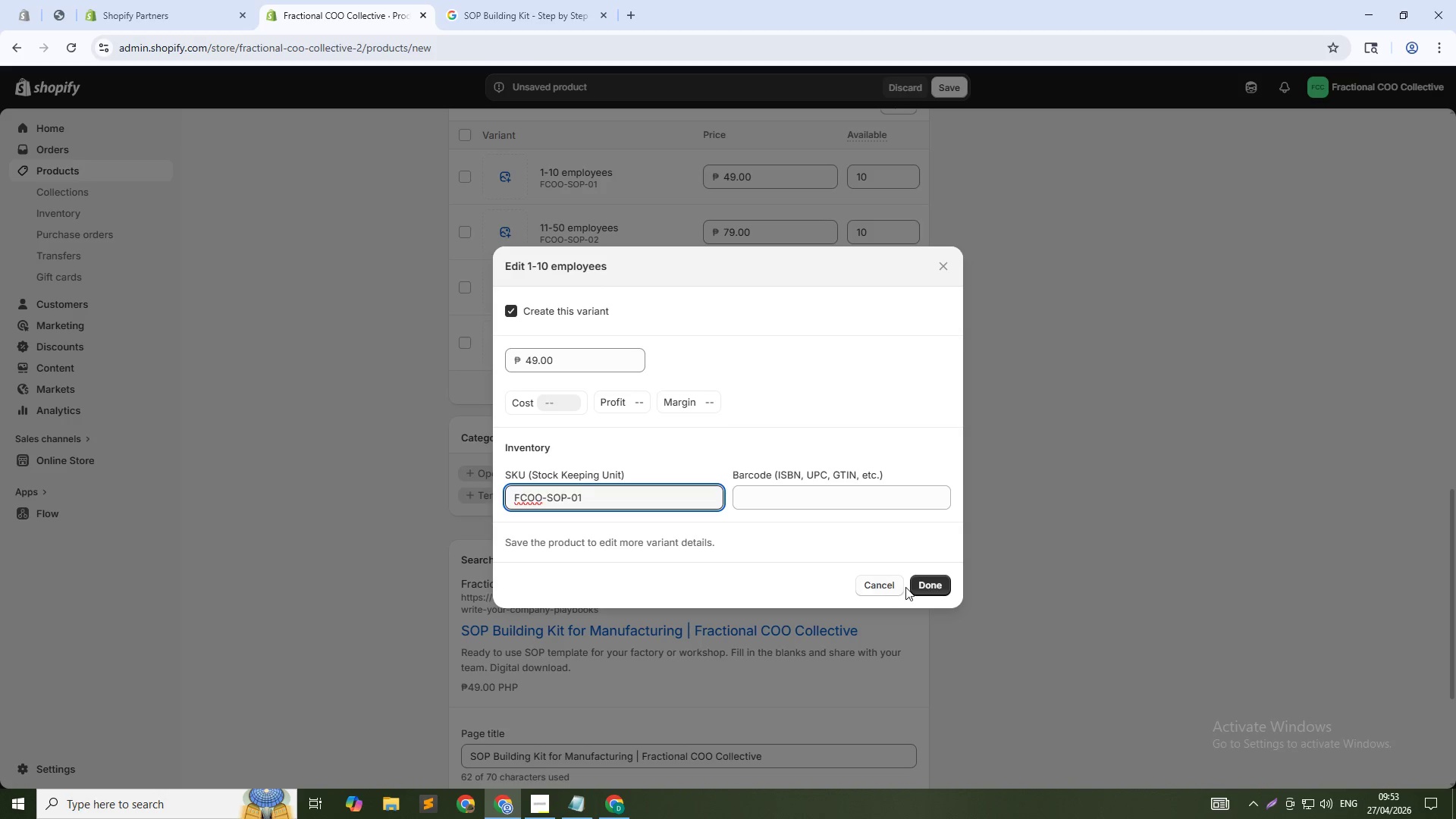 
left_click([930, 588])
 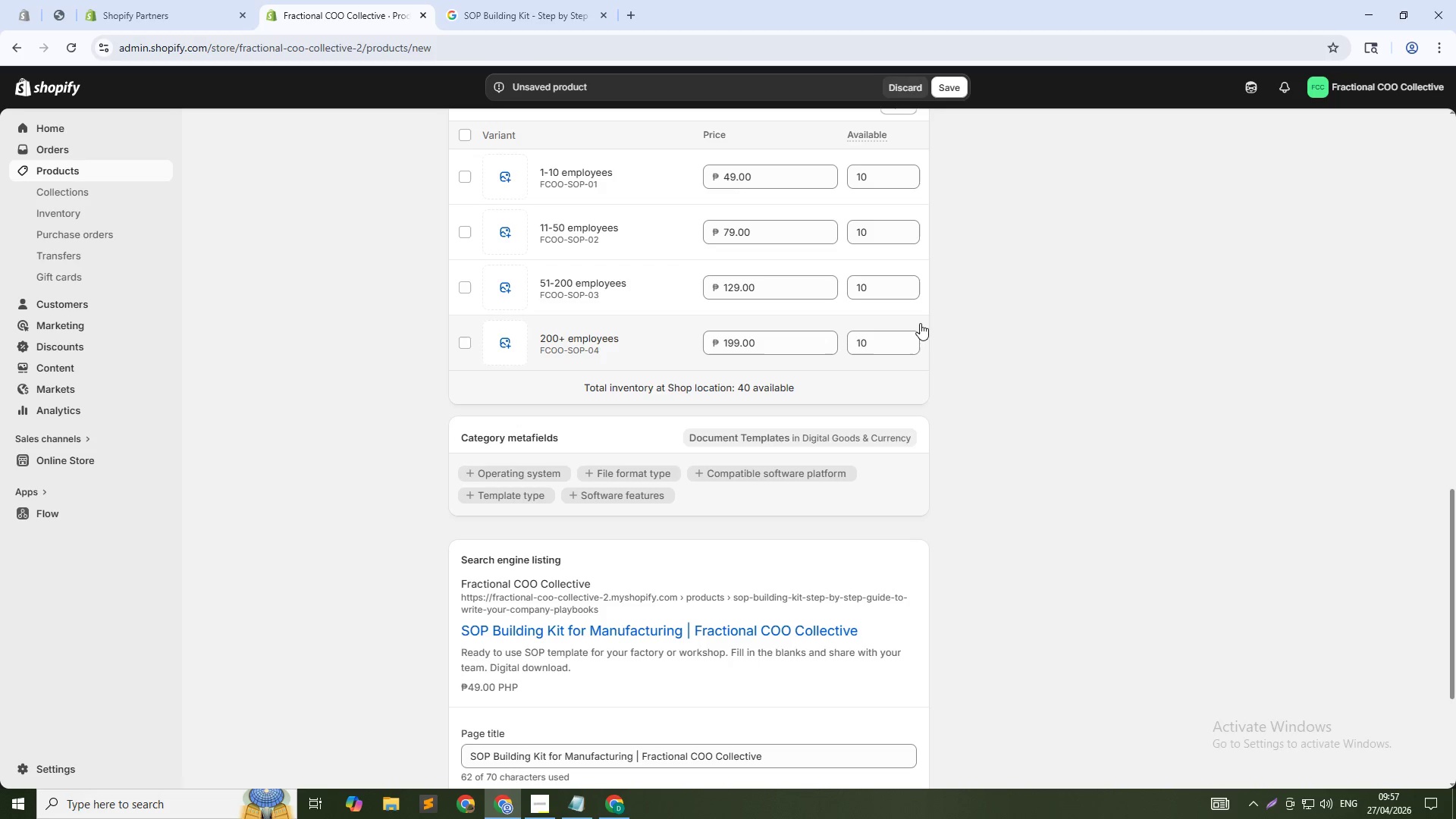 
wait(245.67)
 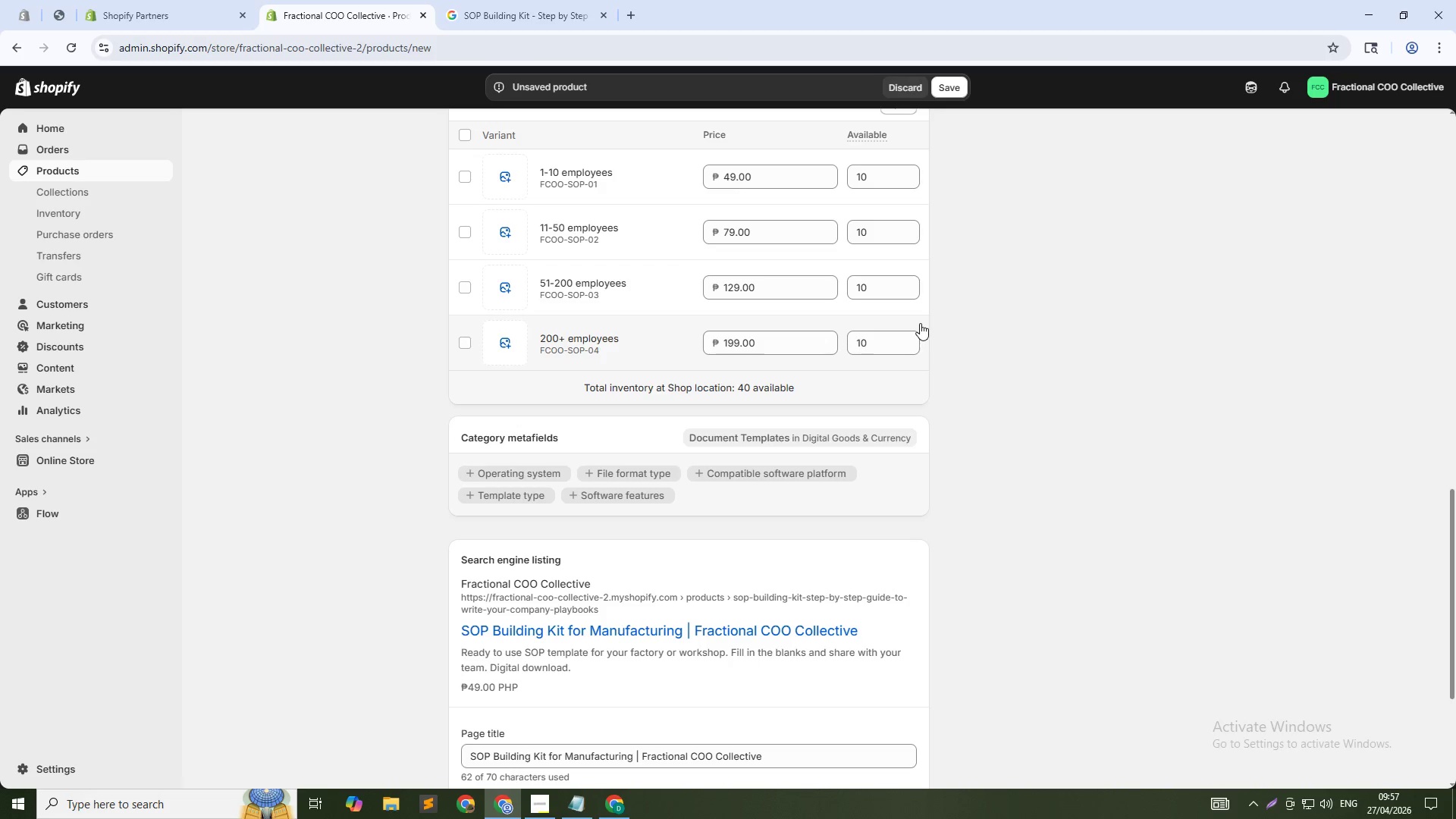 
key(Alt+Tab)
 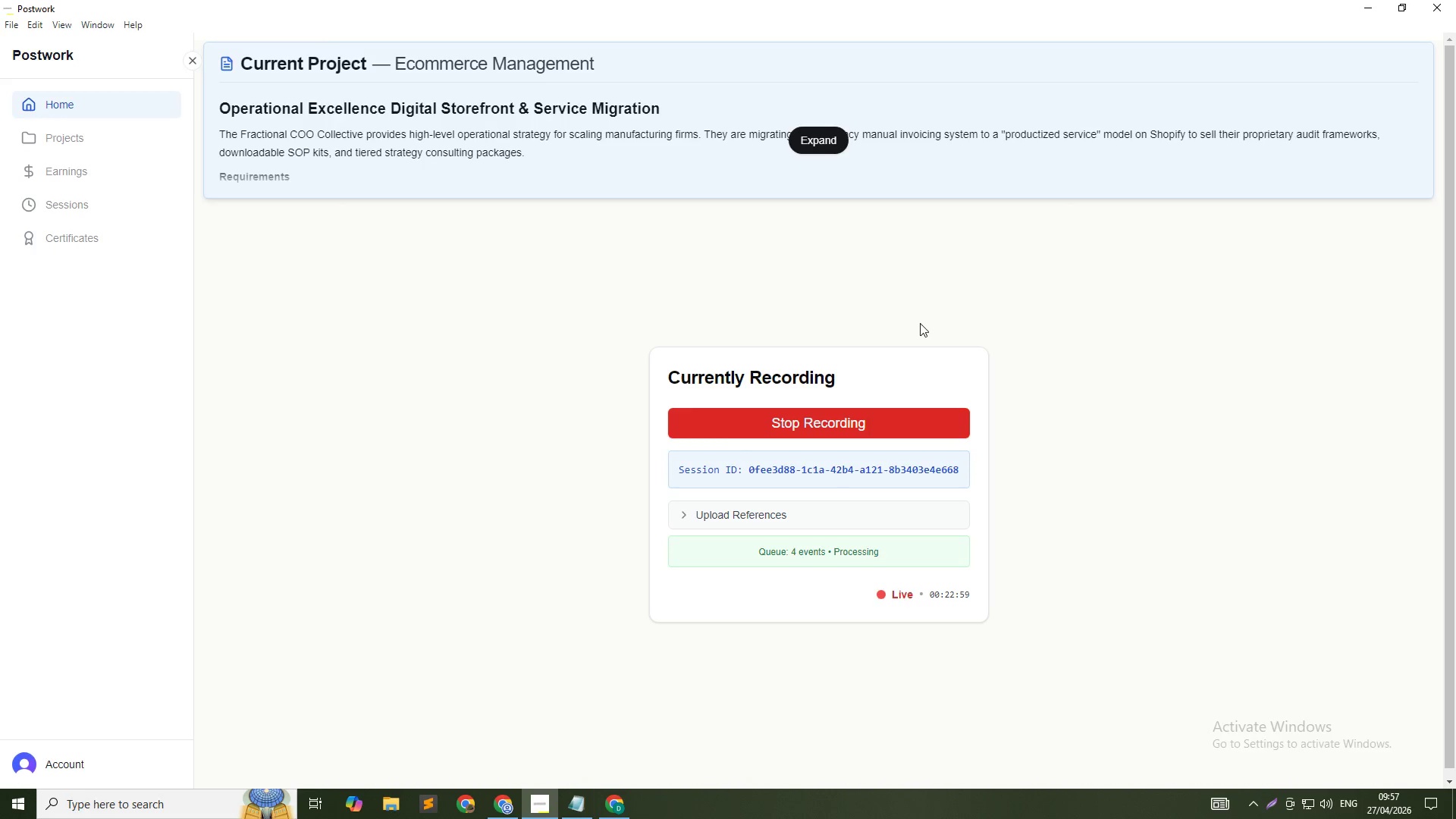 
key(Alt+AltLeft)
 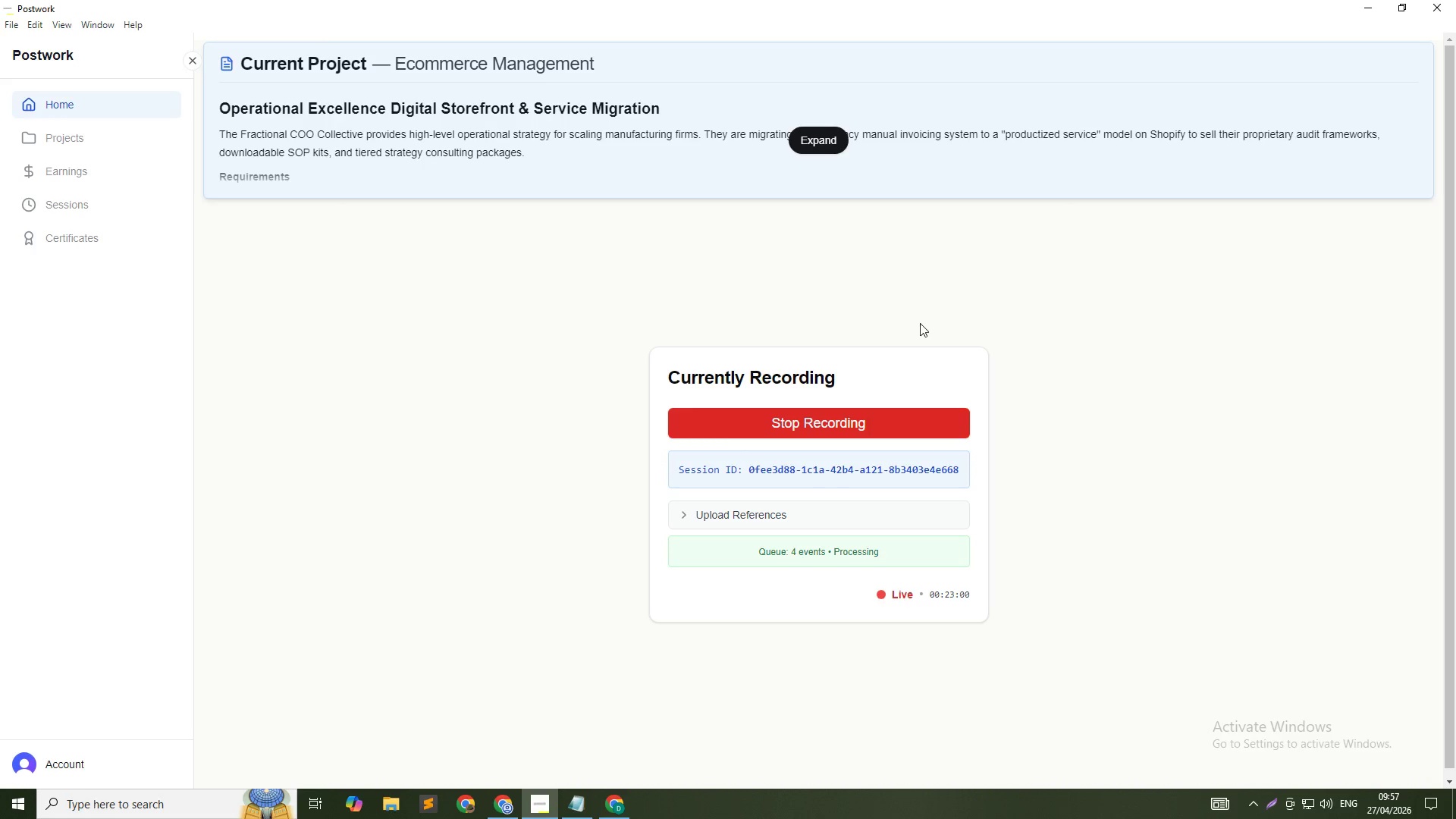 
key(Alt+Tab)
 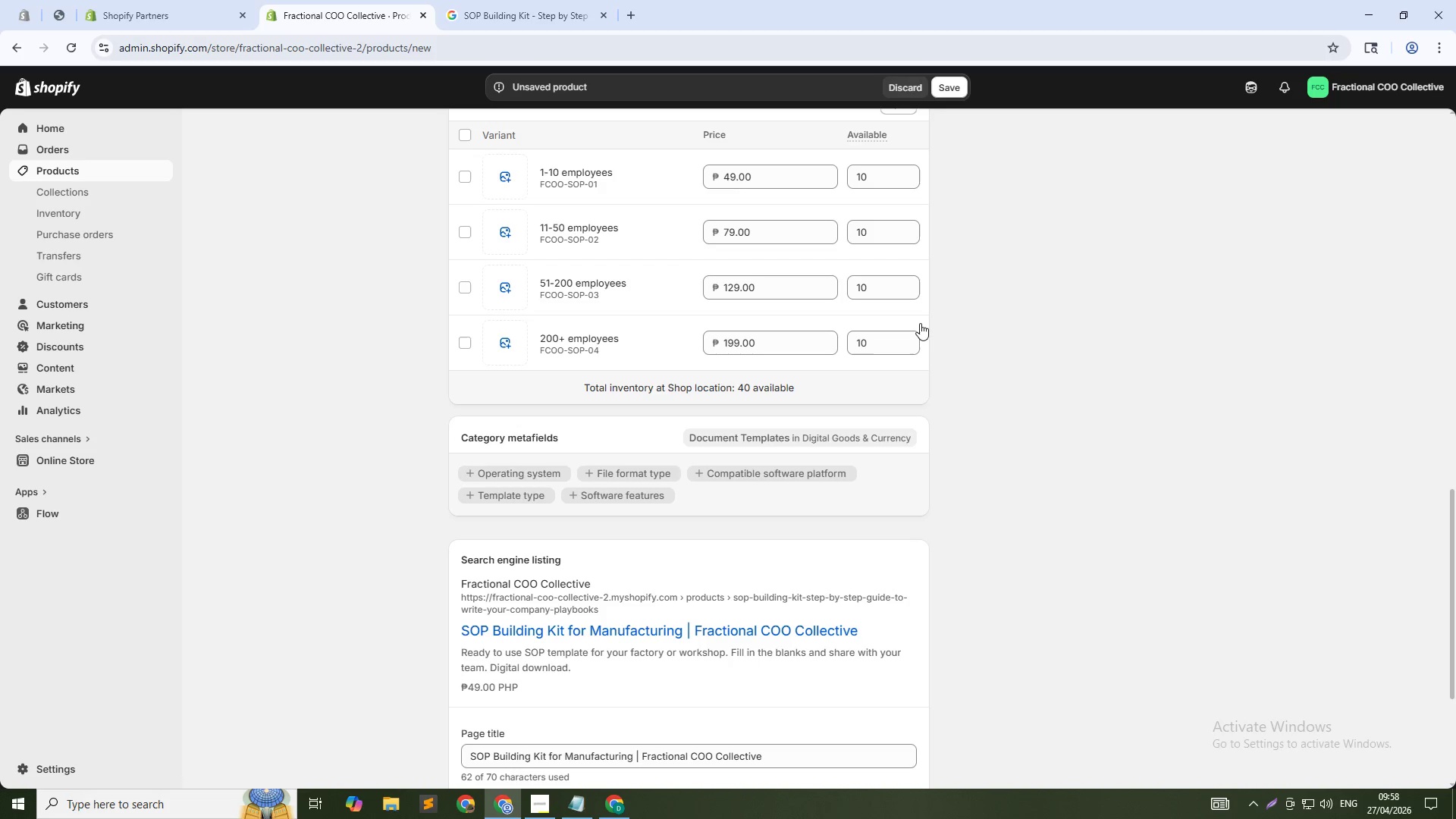 
wait(89.22)
 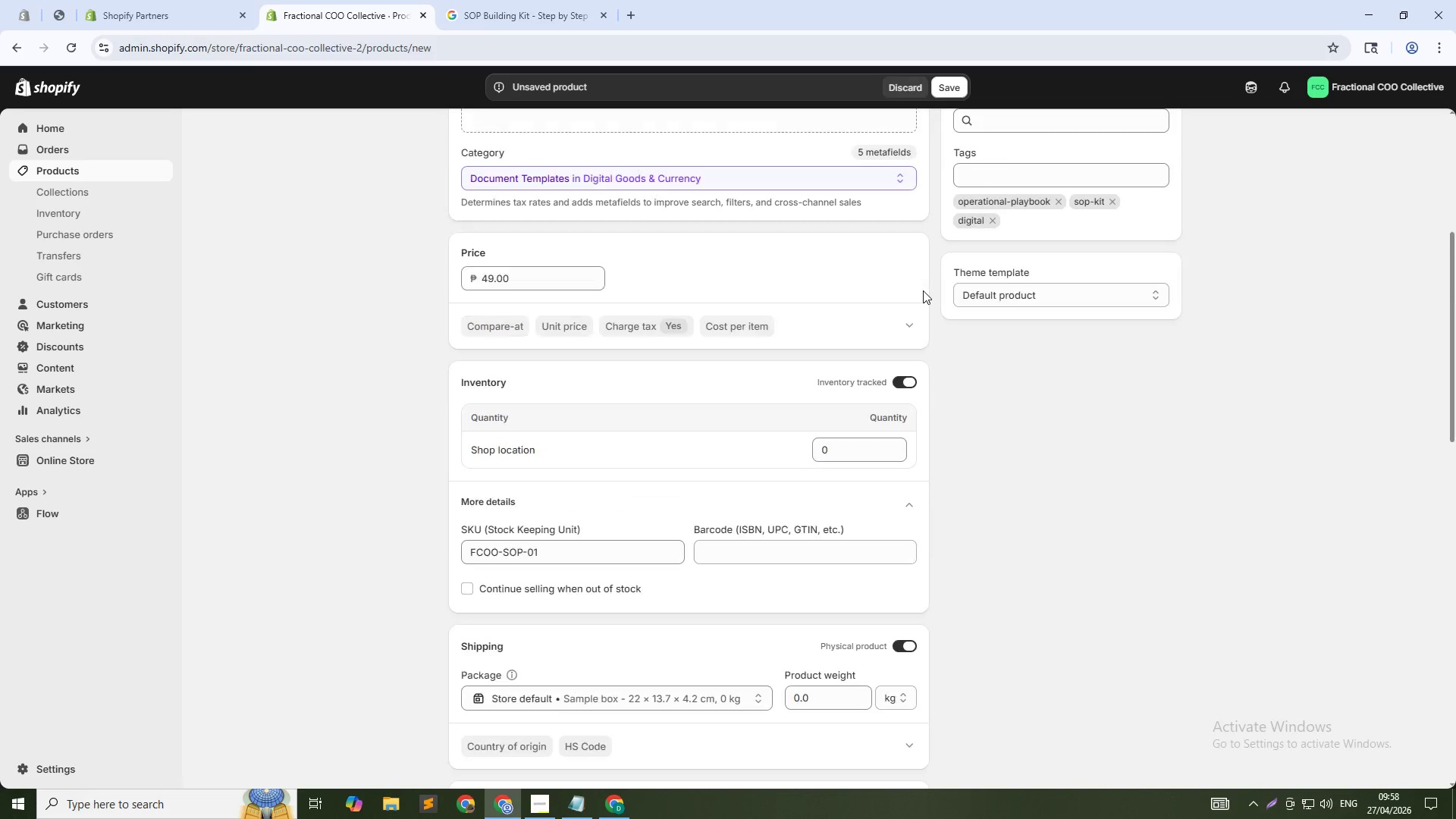 
key(Alt+AltLeft)
 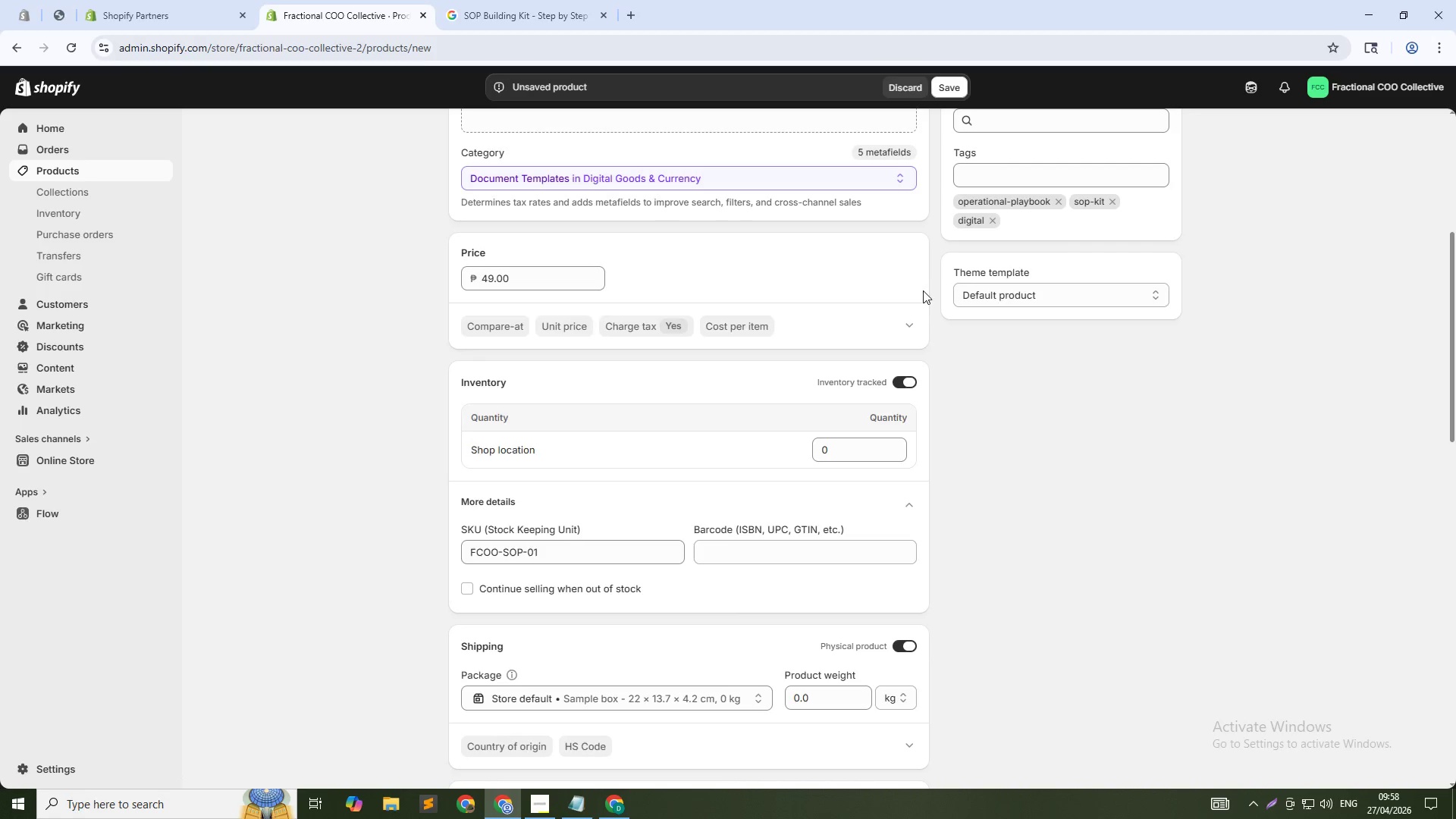 
scroll: coordinate [923, 290], scroll_direction: up, amount: 11.0
 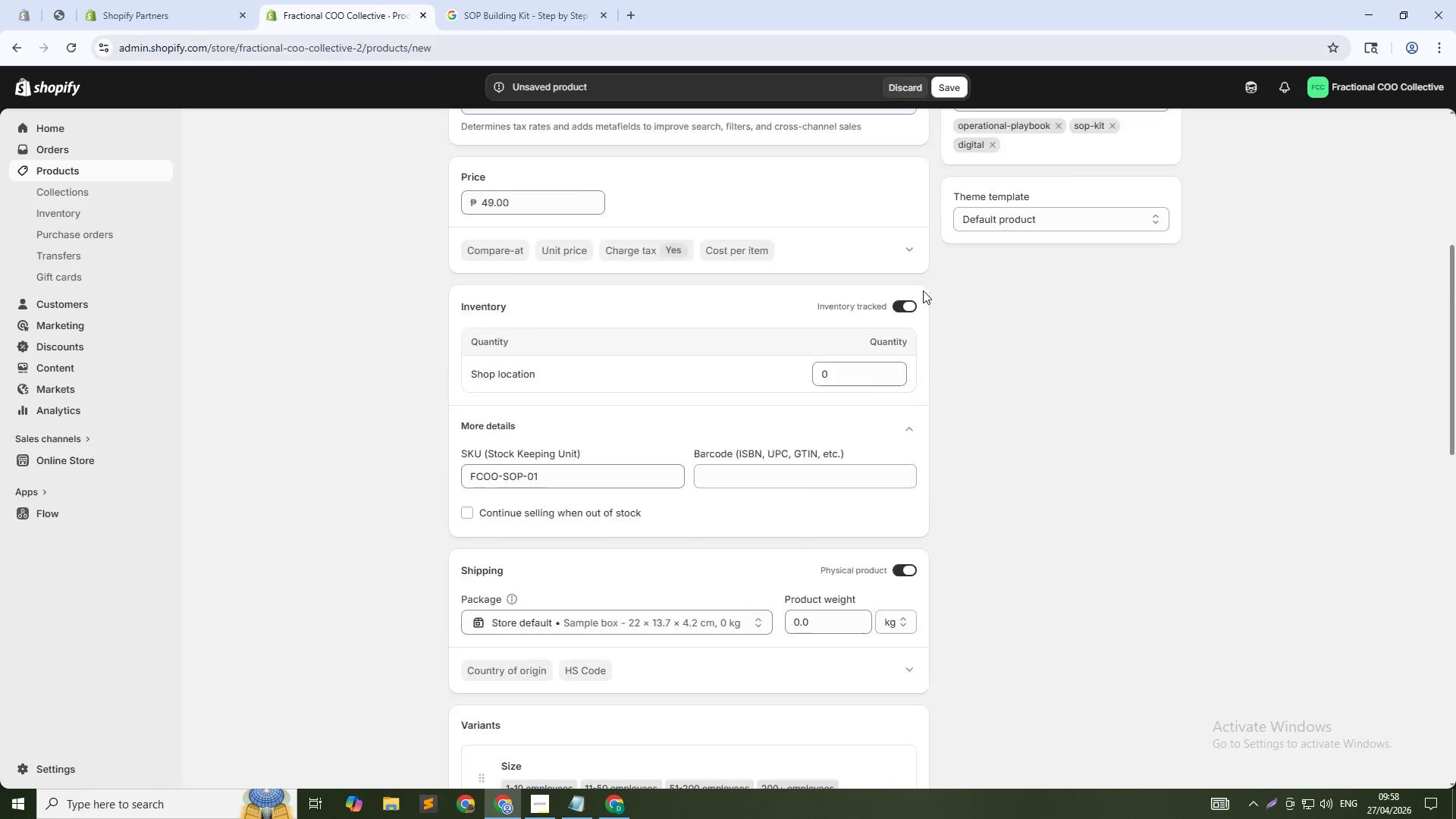 
key(Alt+AltLeft)
 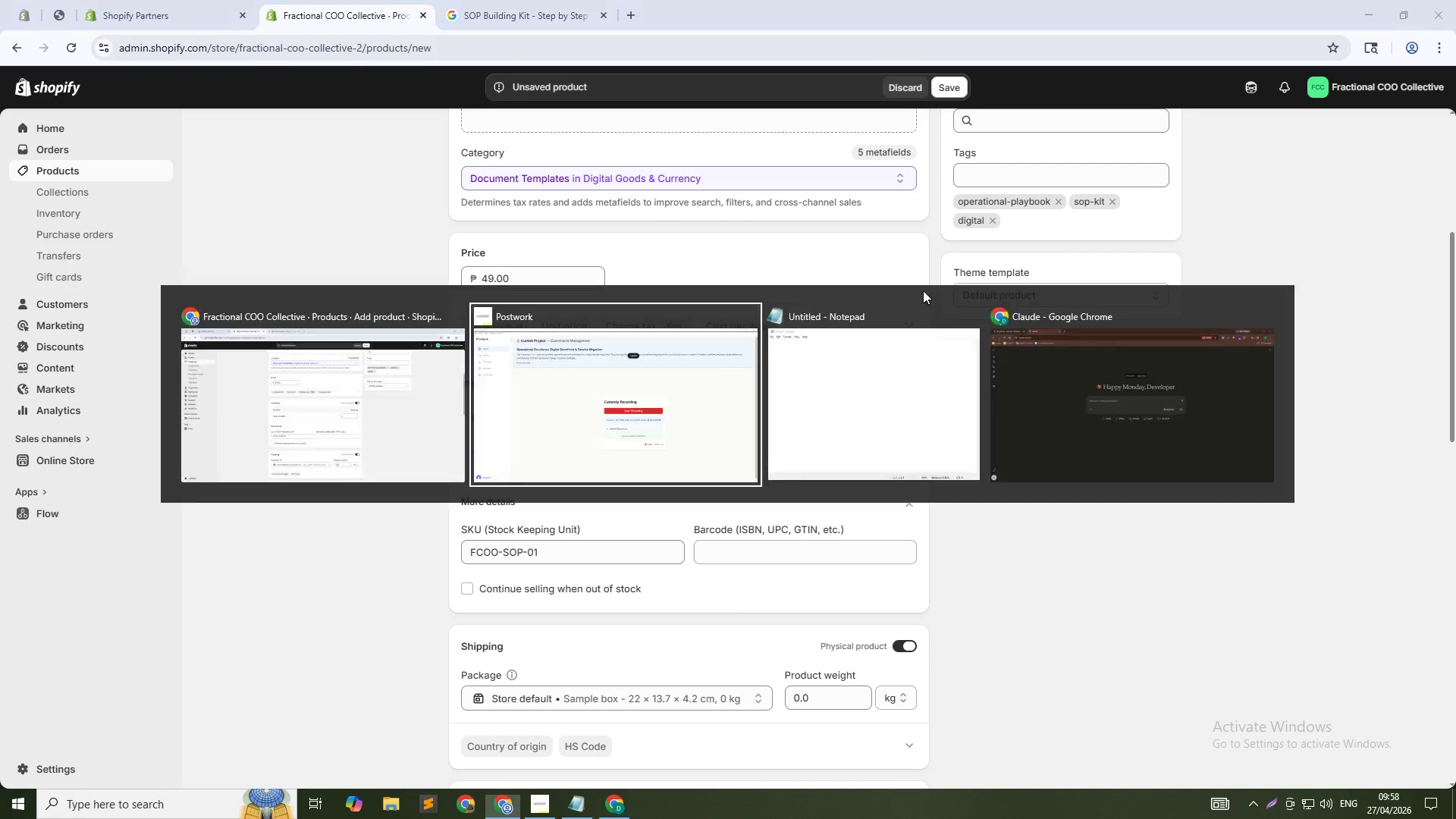 
key(Alt+Tab)